 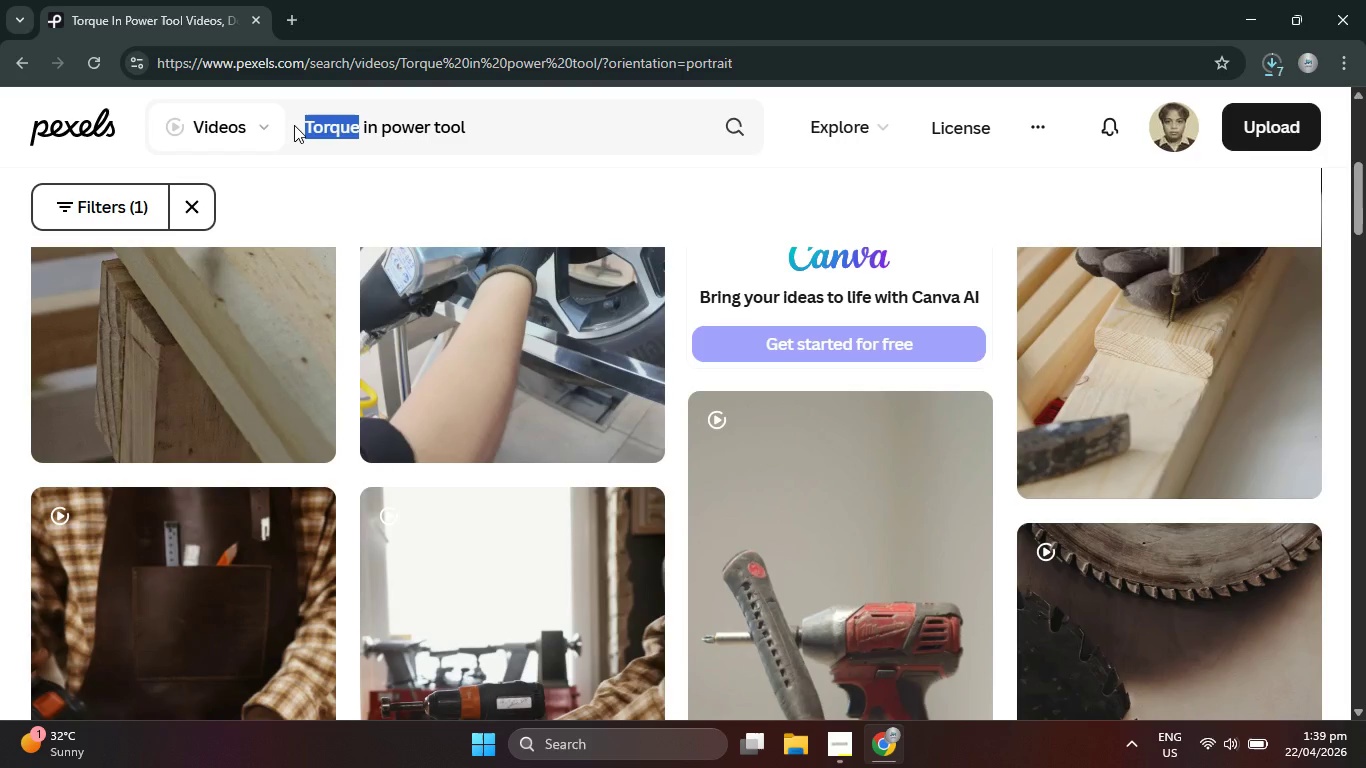 
type(Bate)
key(Backspace)
type(tery life)
 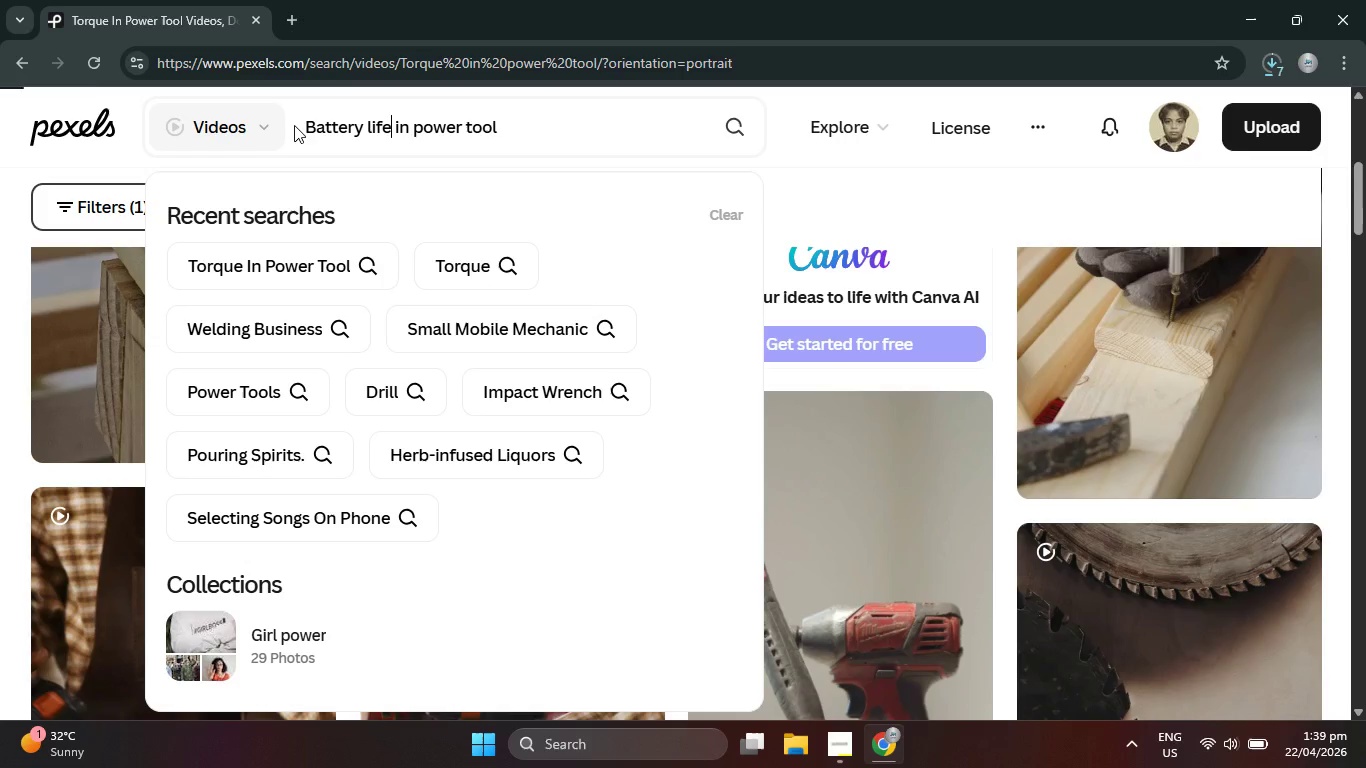 
key(Enter)
 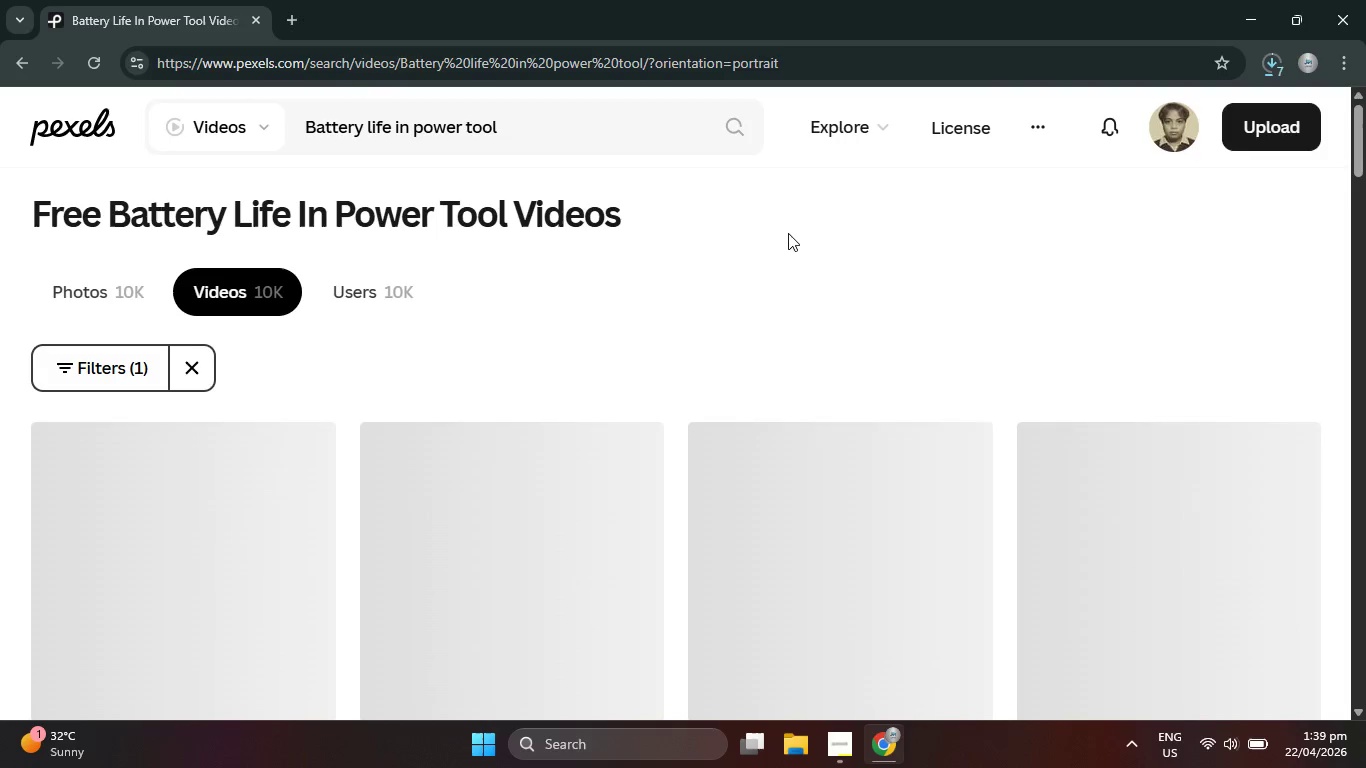 
wait(6.26)
 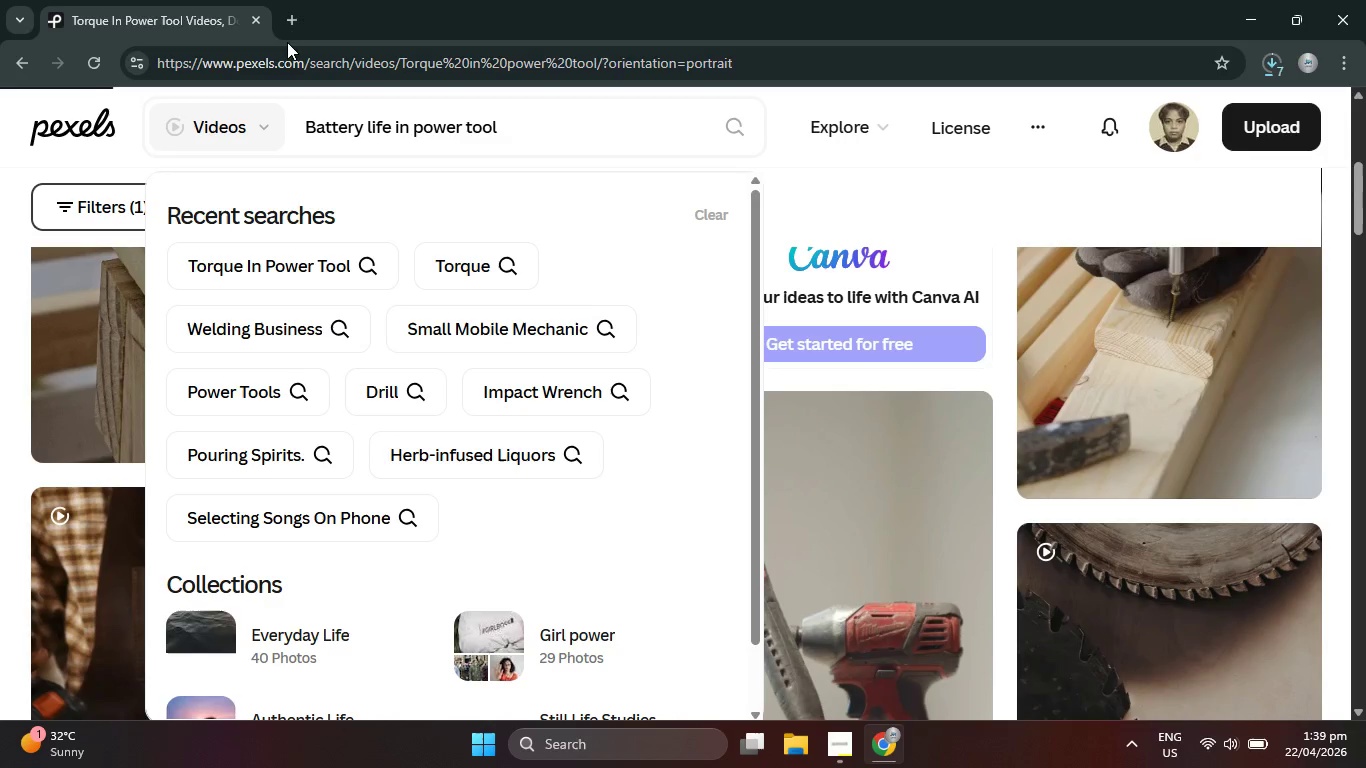 
scroll: coordinate [796, 382], scroll_direction: down, amount: 1.0